 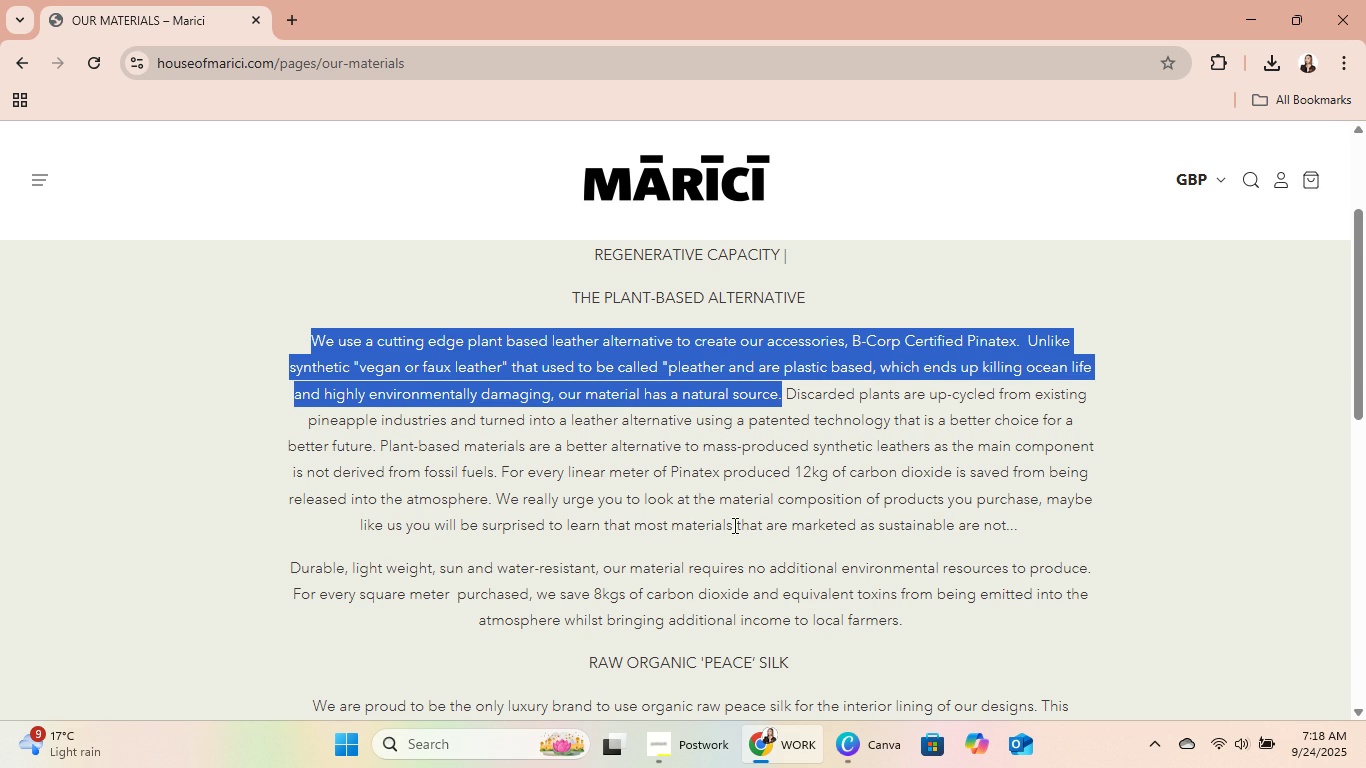 
key(Control+C)
 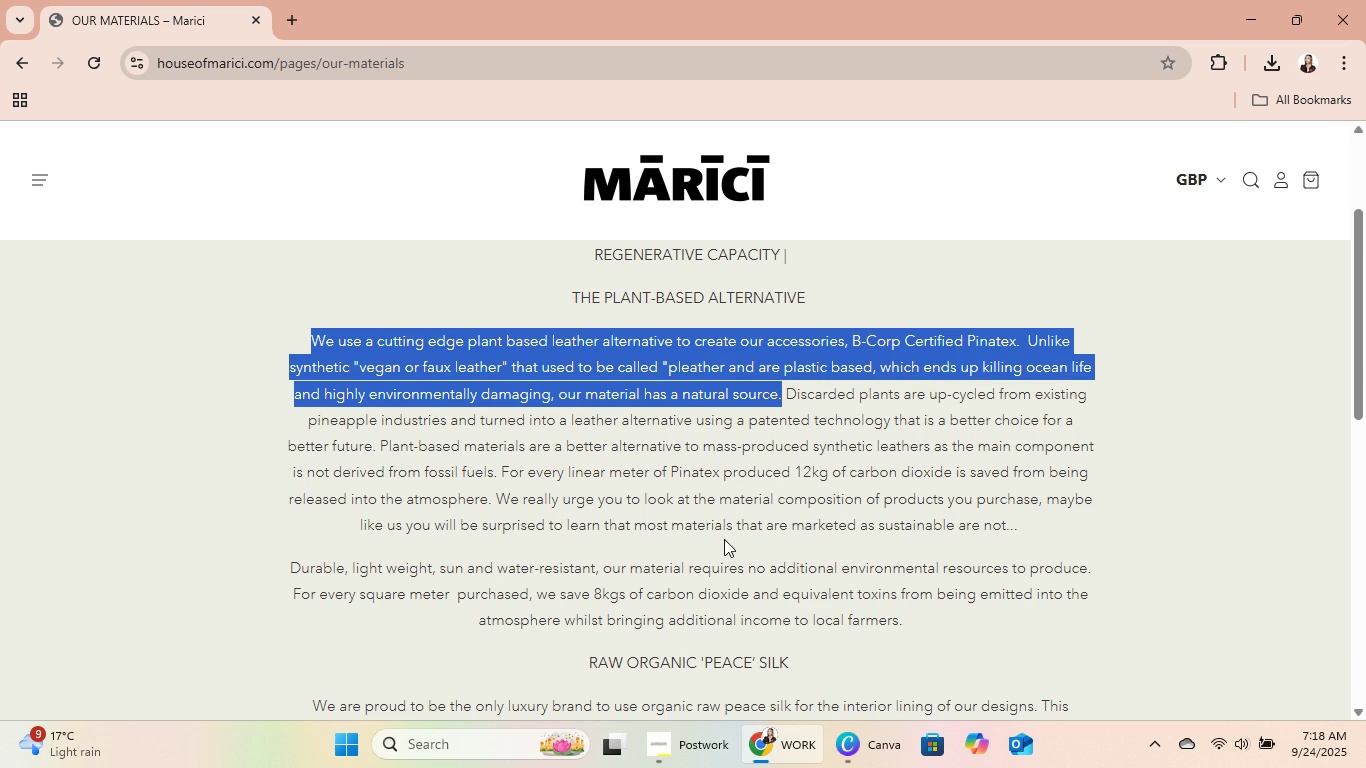 
key(Control+C)
 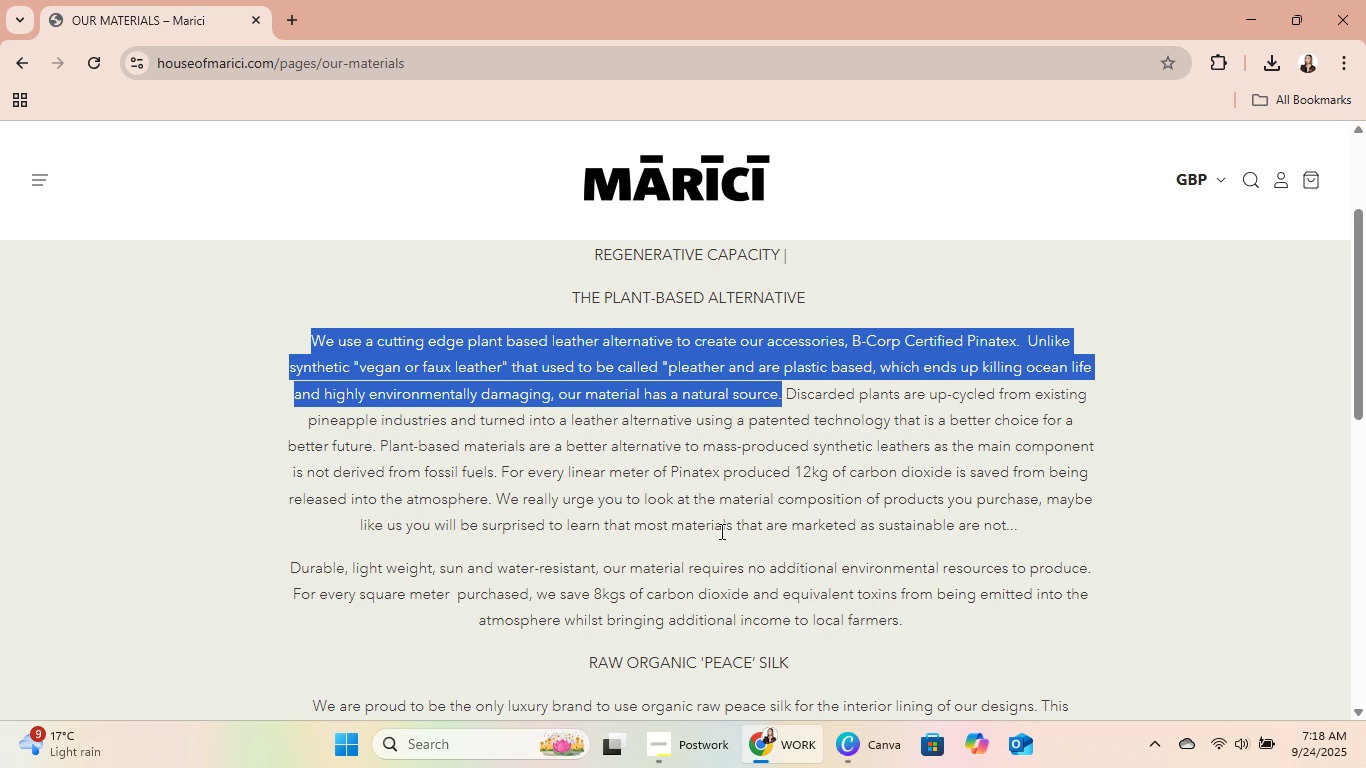 
key(Control+C)
 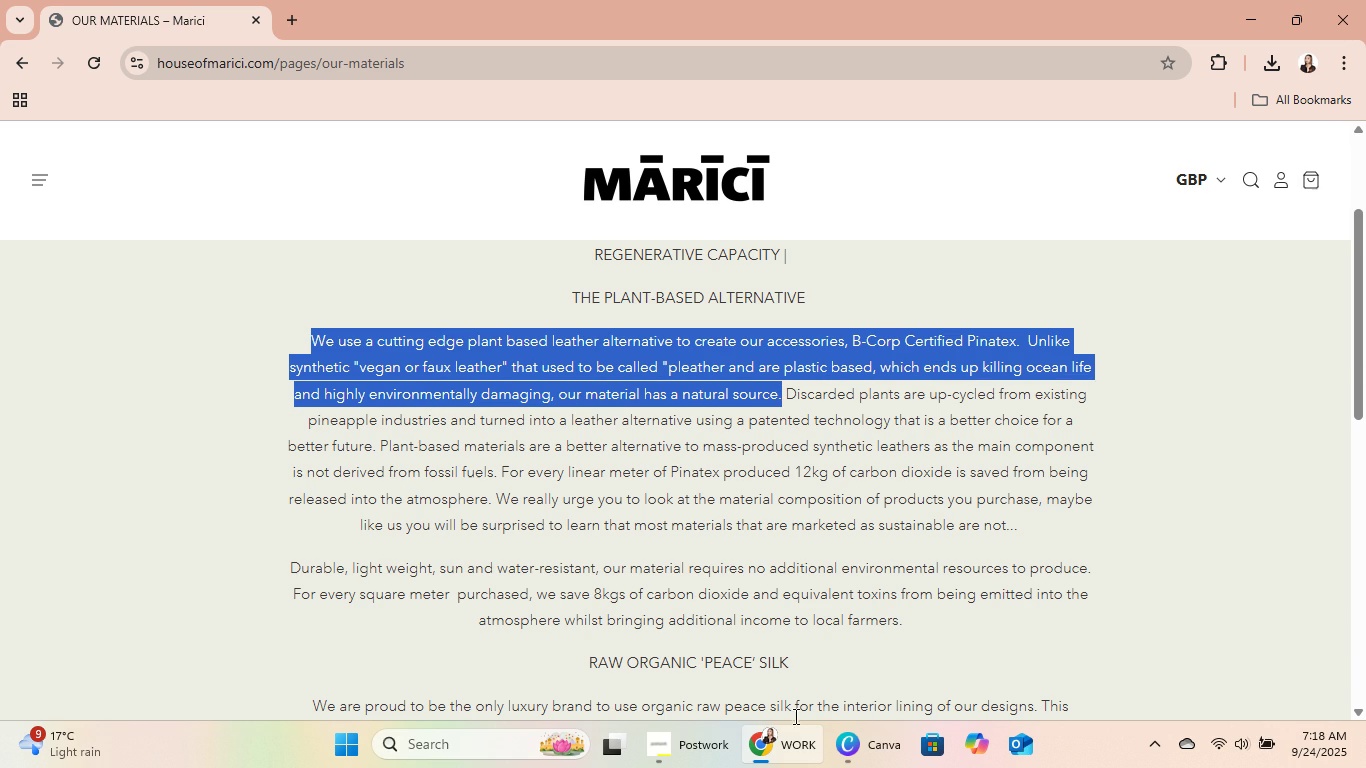 
mouse_move([865, 722])
 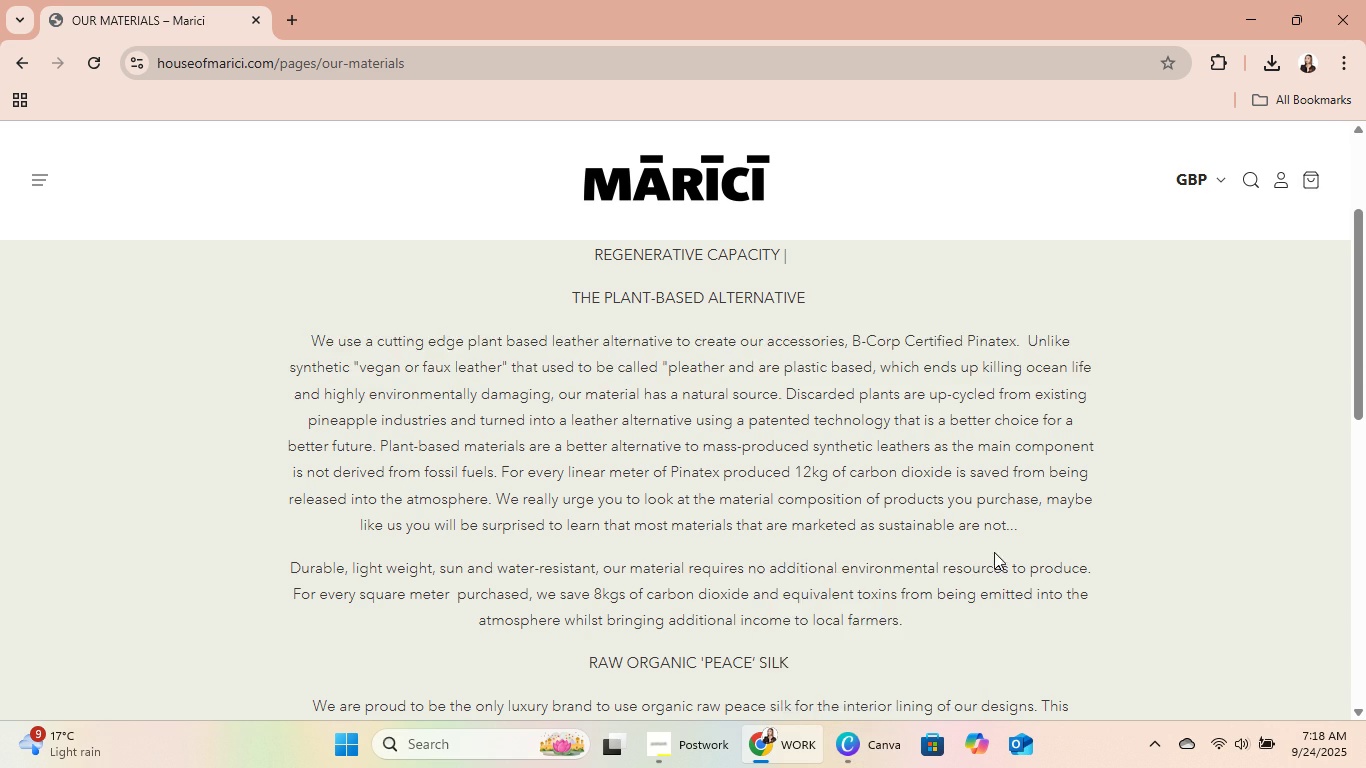 
scroll: coordinate [950, 456], scroll_direction: down, amount: 2.0
 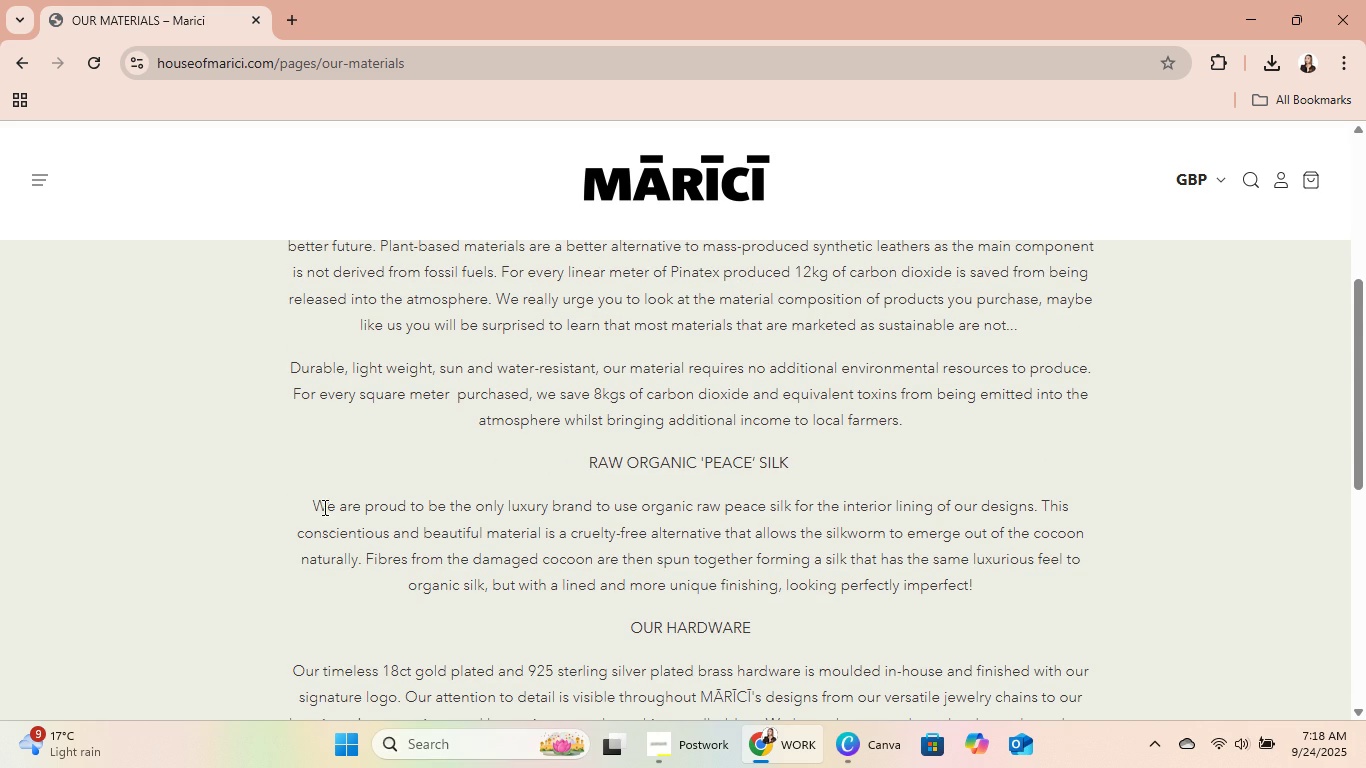 
scroll: coordinate [820, 453], scroll_direction: up, amount: 3.0
 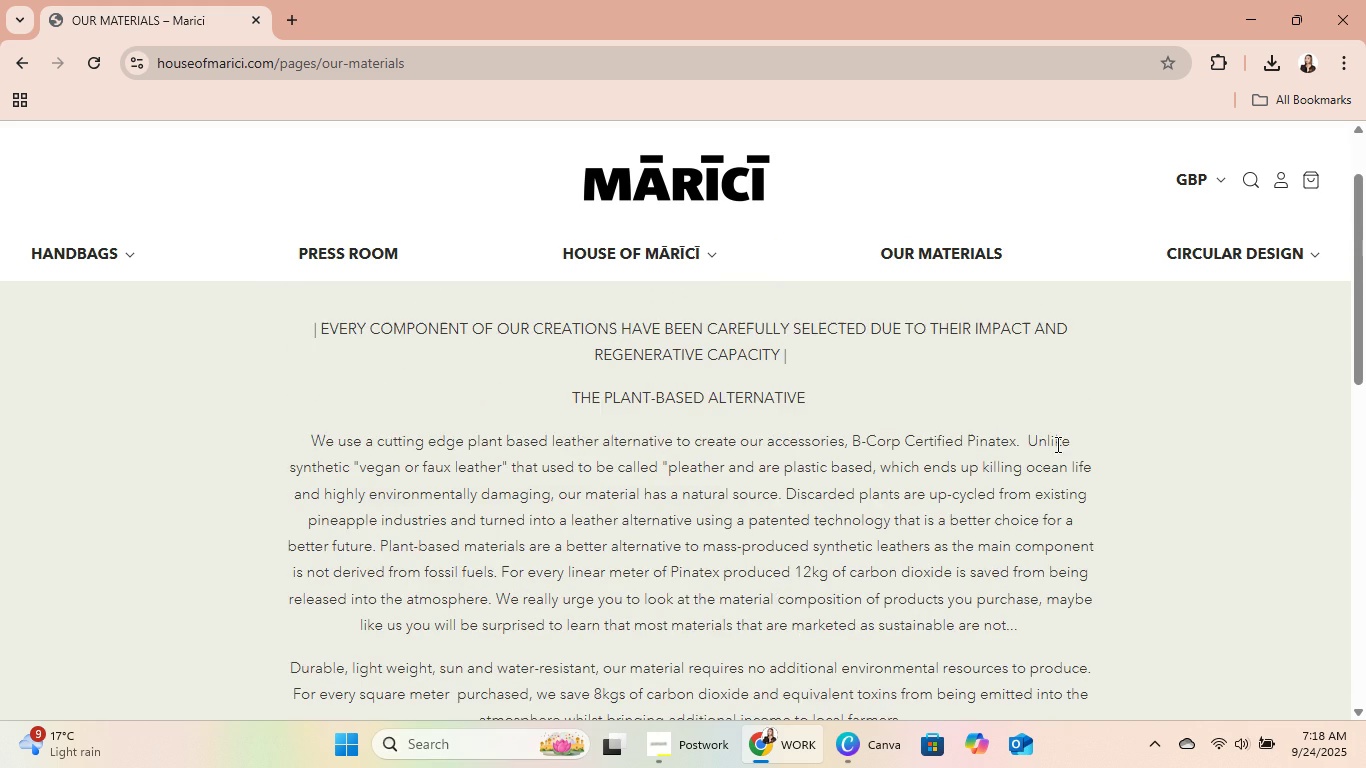 
scroll: coordinate [1056, 434], scroll_direction: down, amount: 3.0